 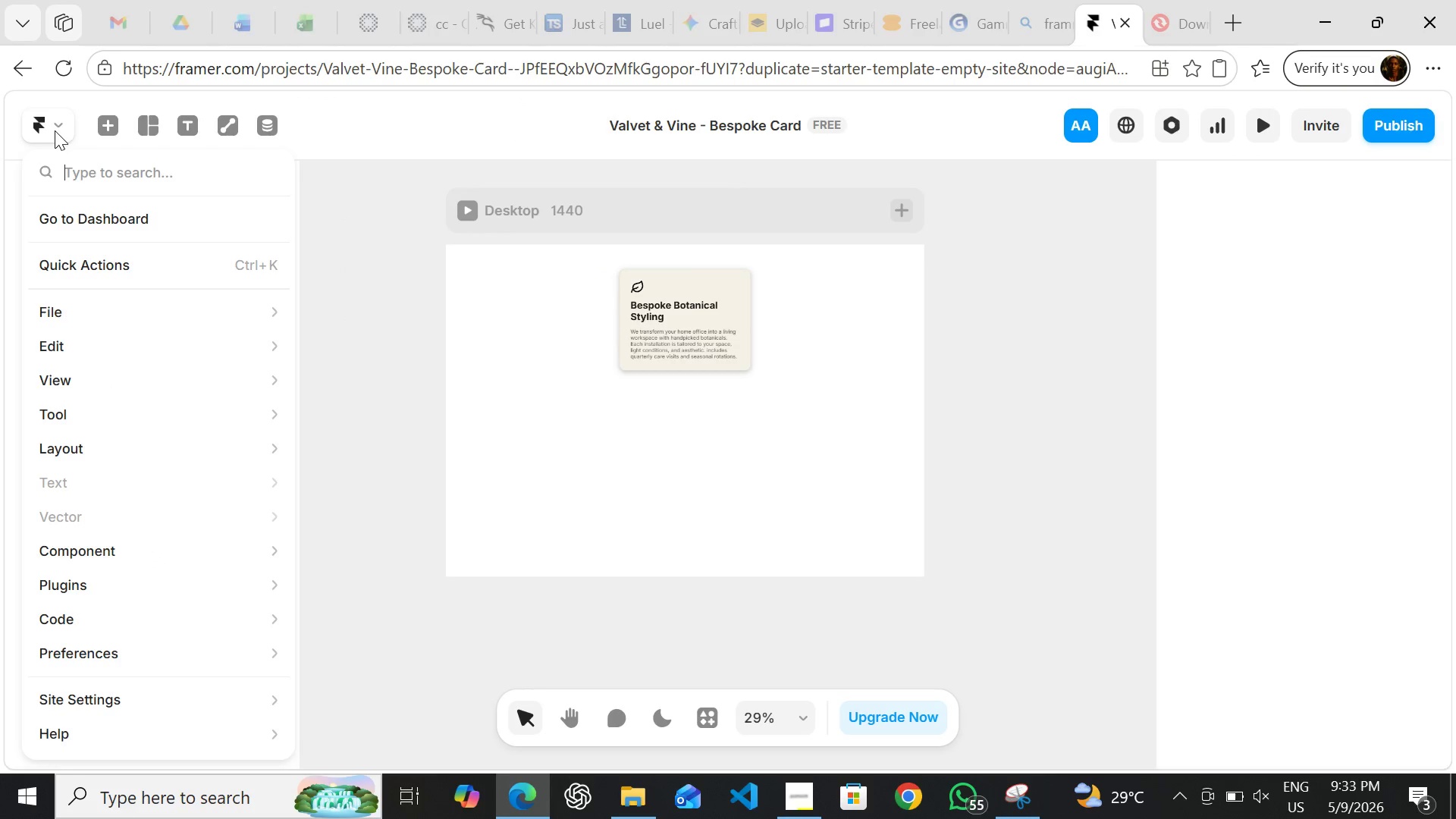 
mouse_move([202, 299])
 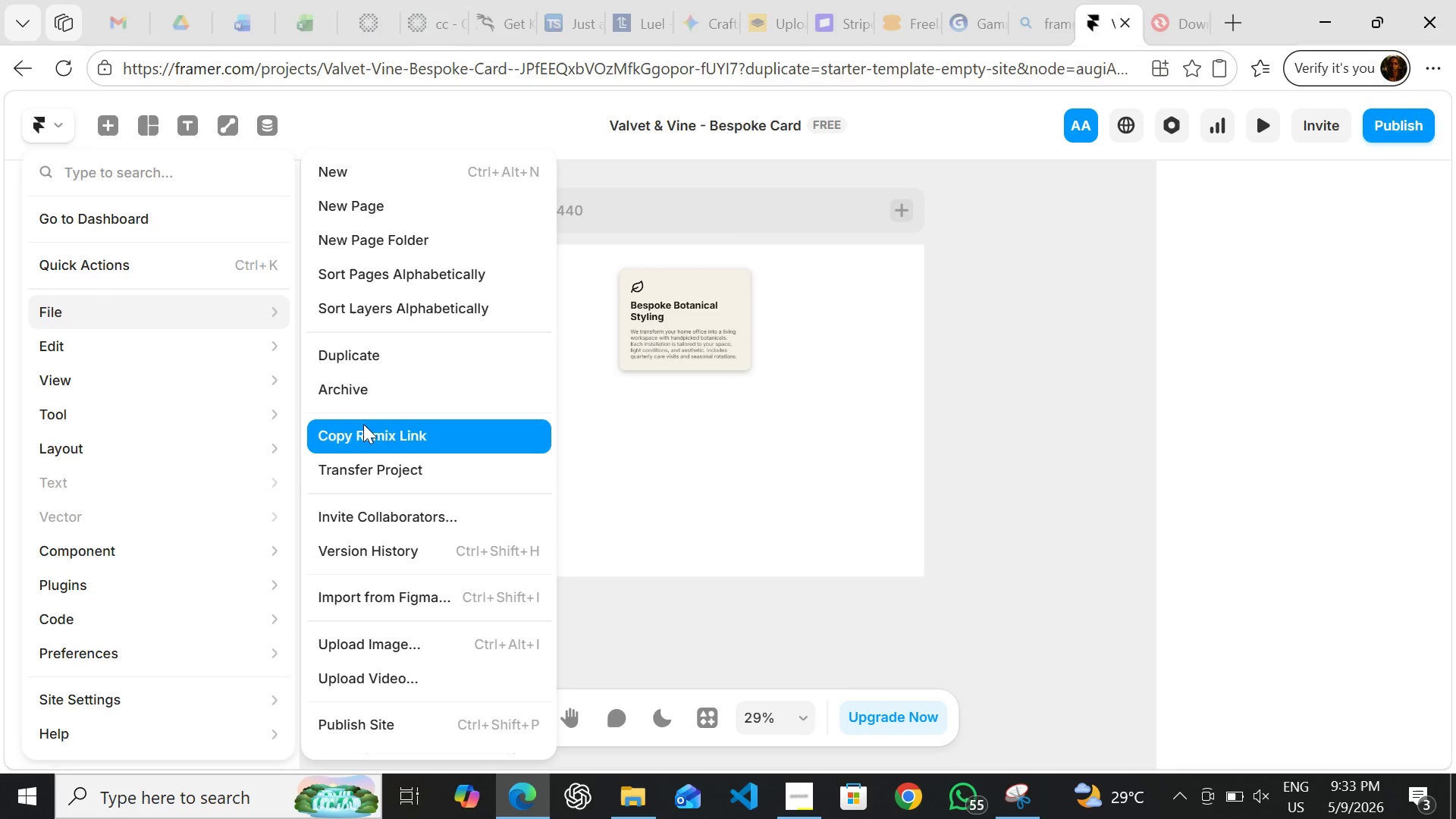 
left_click([366, 428])
 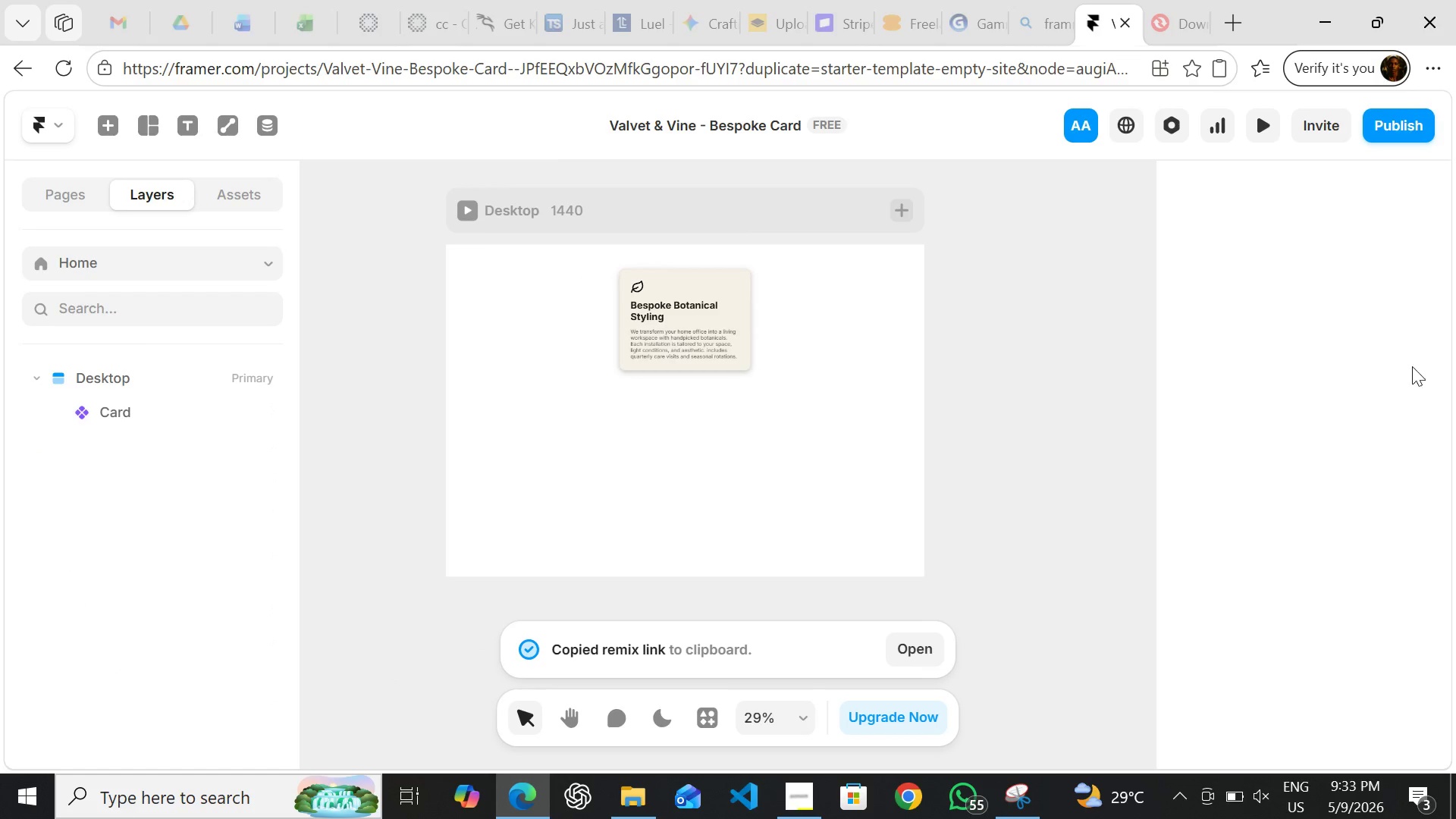 
wait(6.08)
 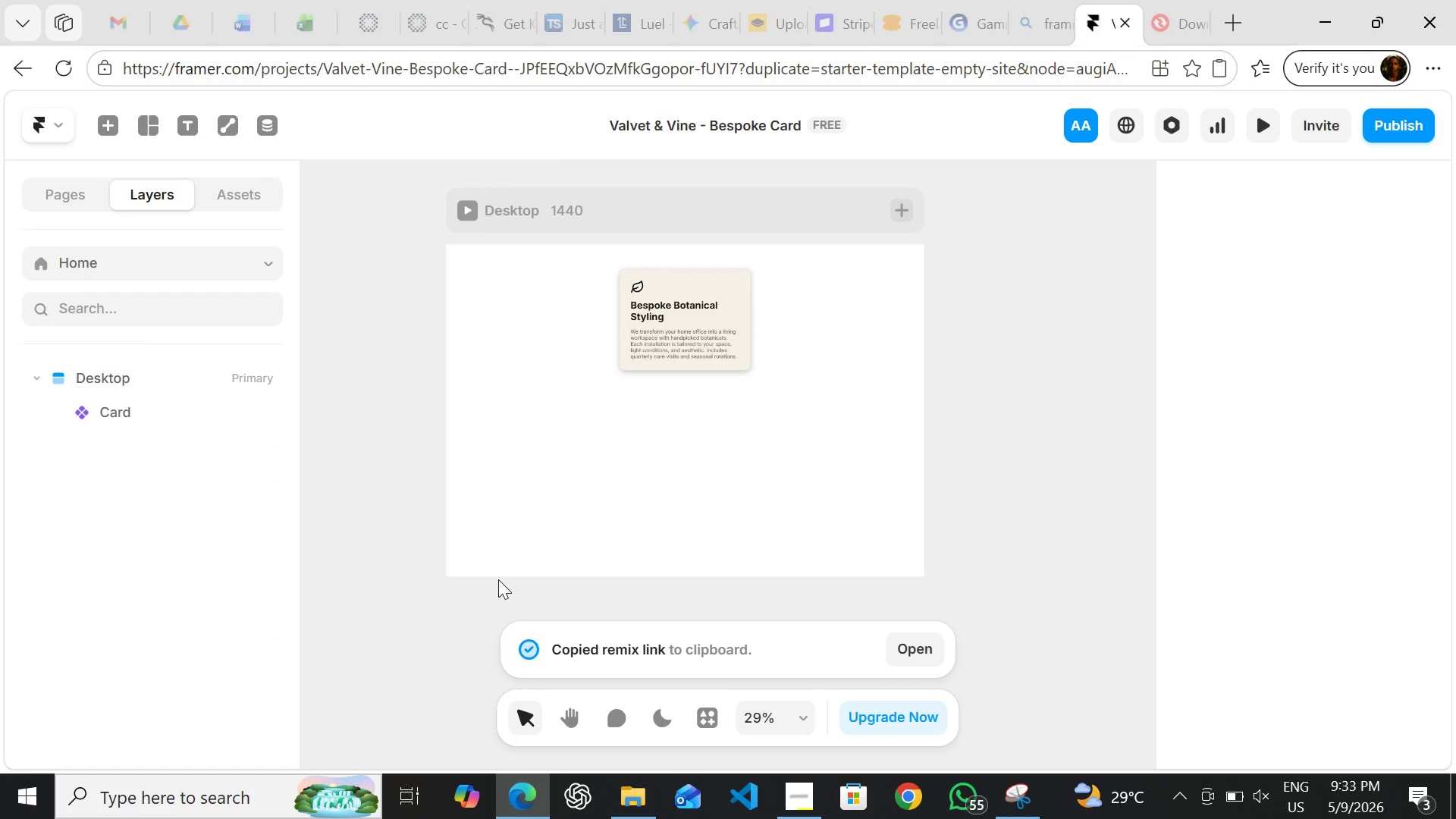 
left_click([1378, 133])
 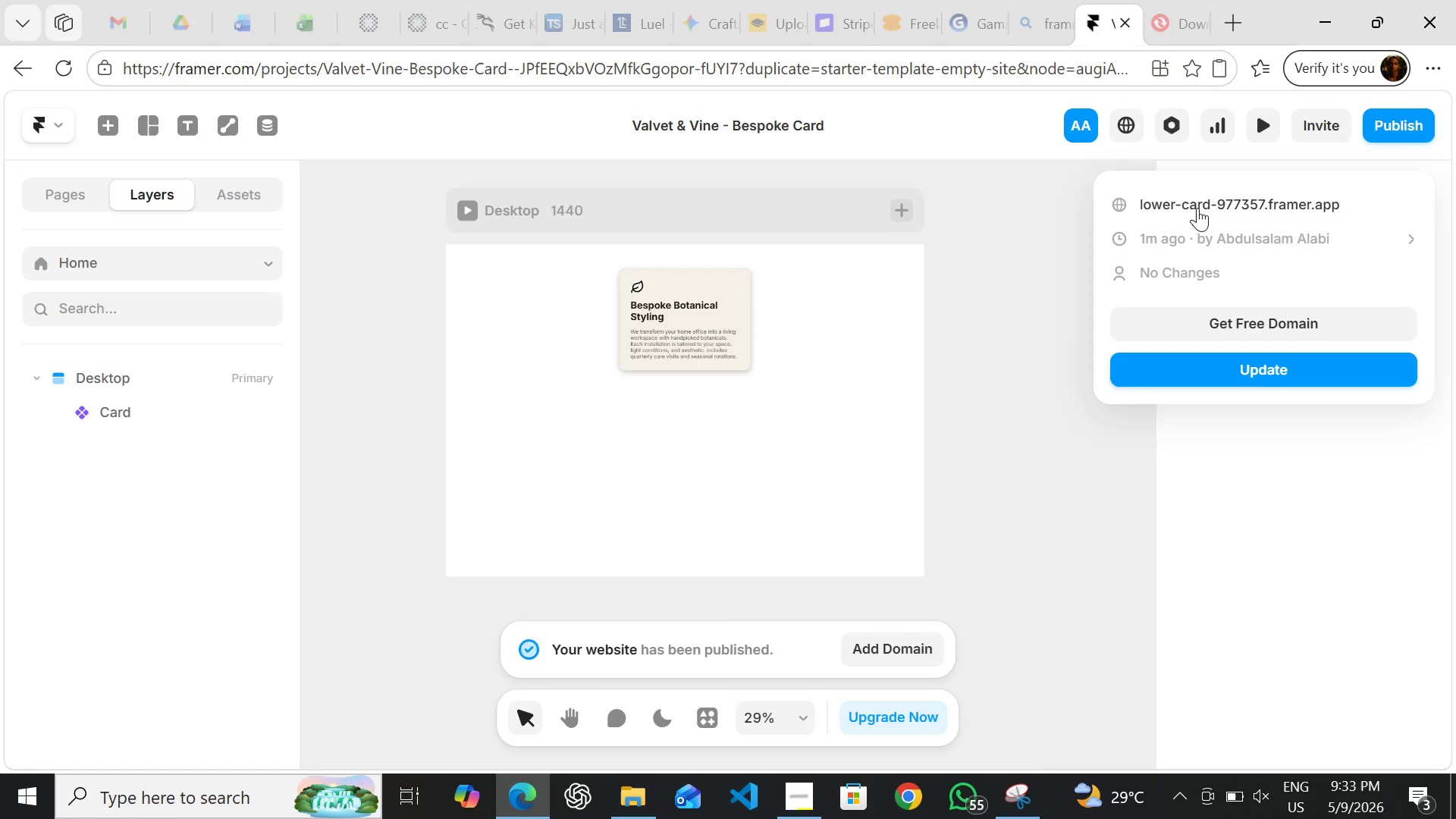 
wait(6.59)
 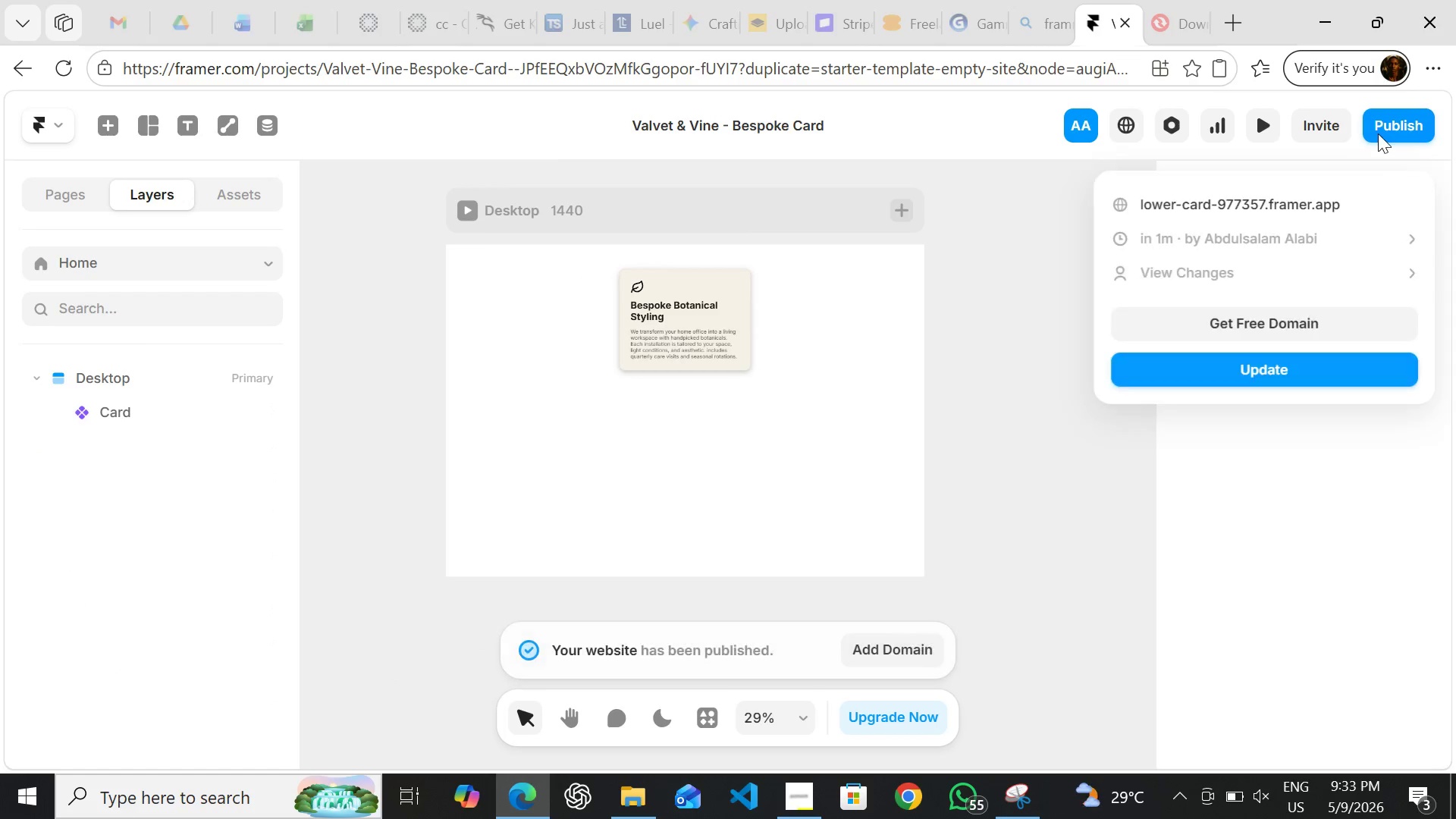 
left_click([1030, 278])
 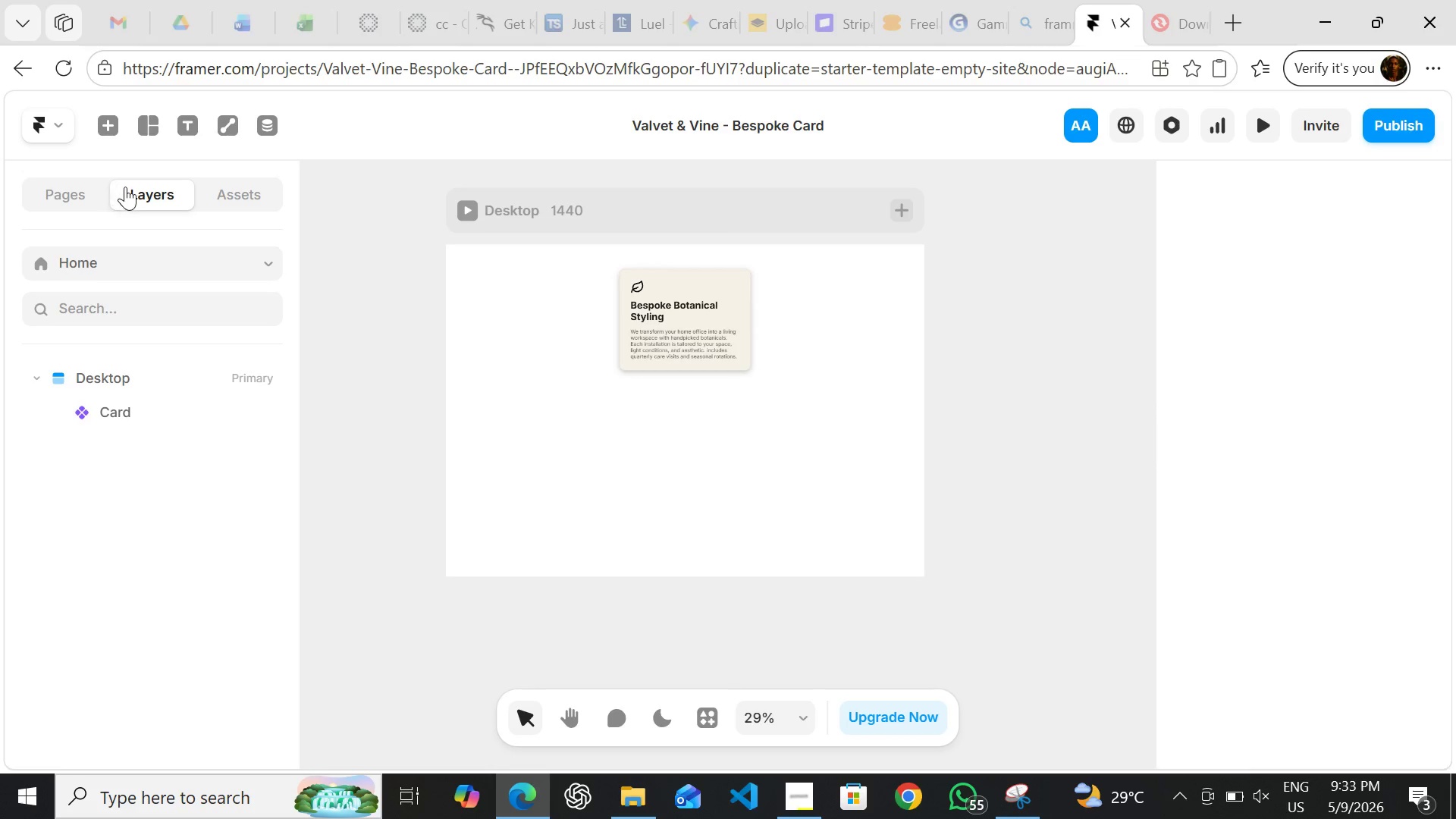 
left_click([58, 118])
 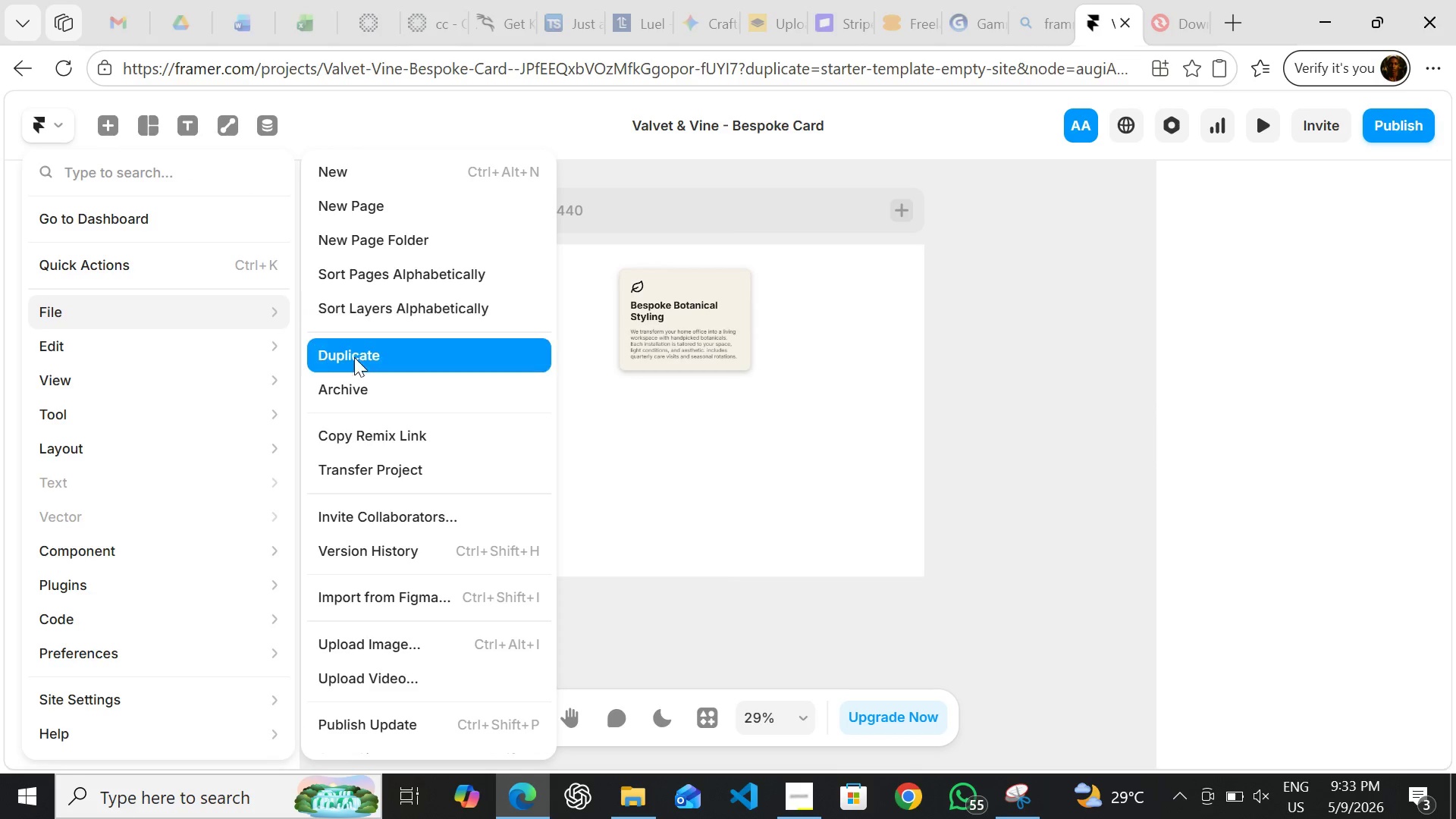 